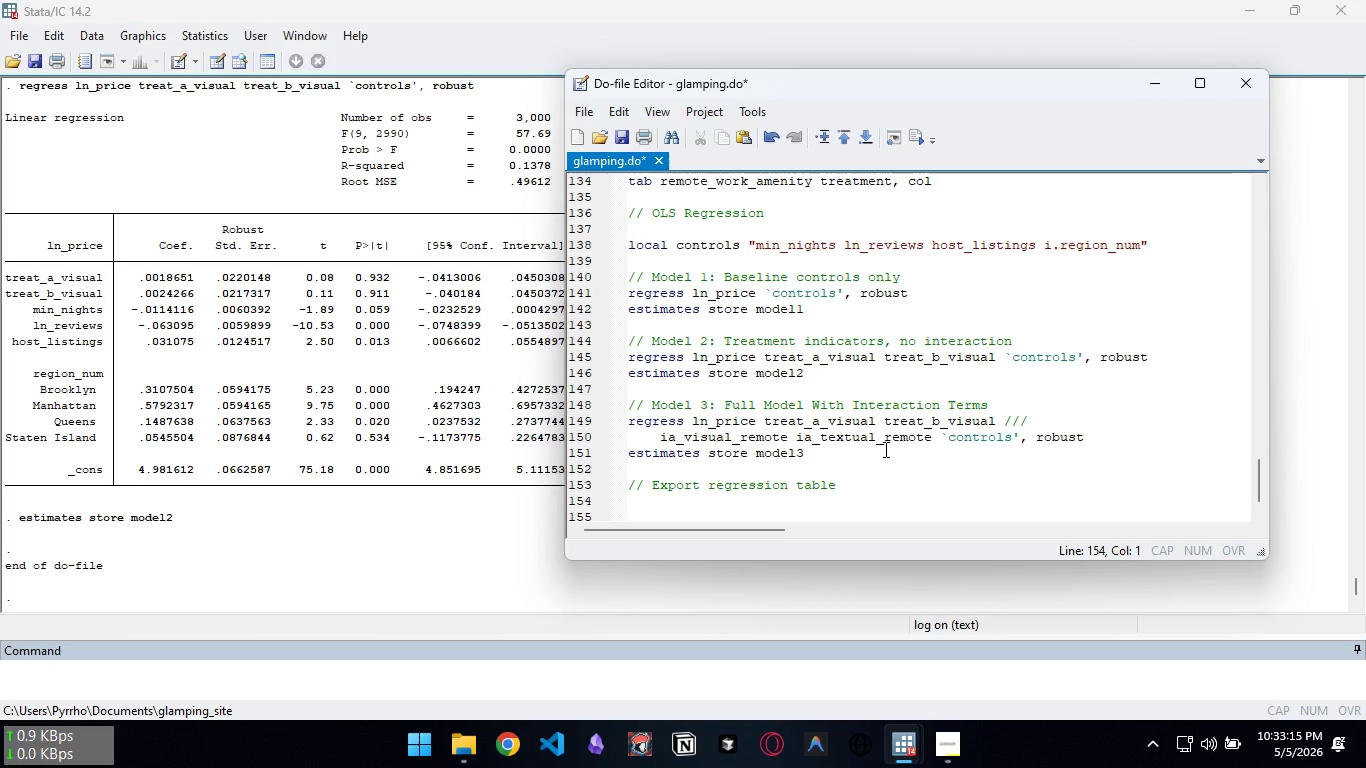 
type(esttab model1 model )
key(Backspace)
type(2 model3 using)
 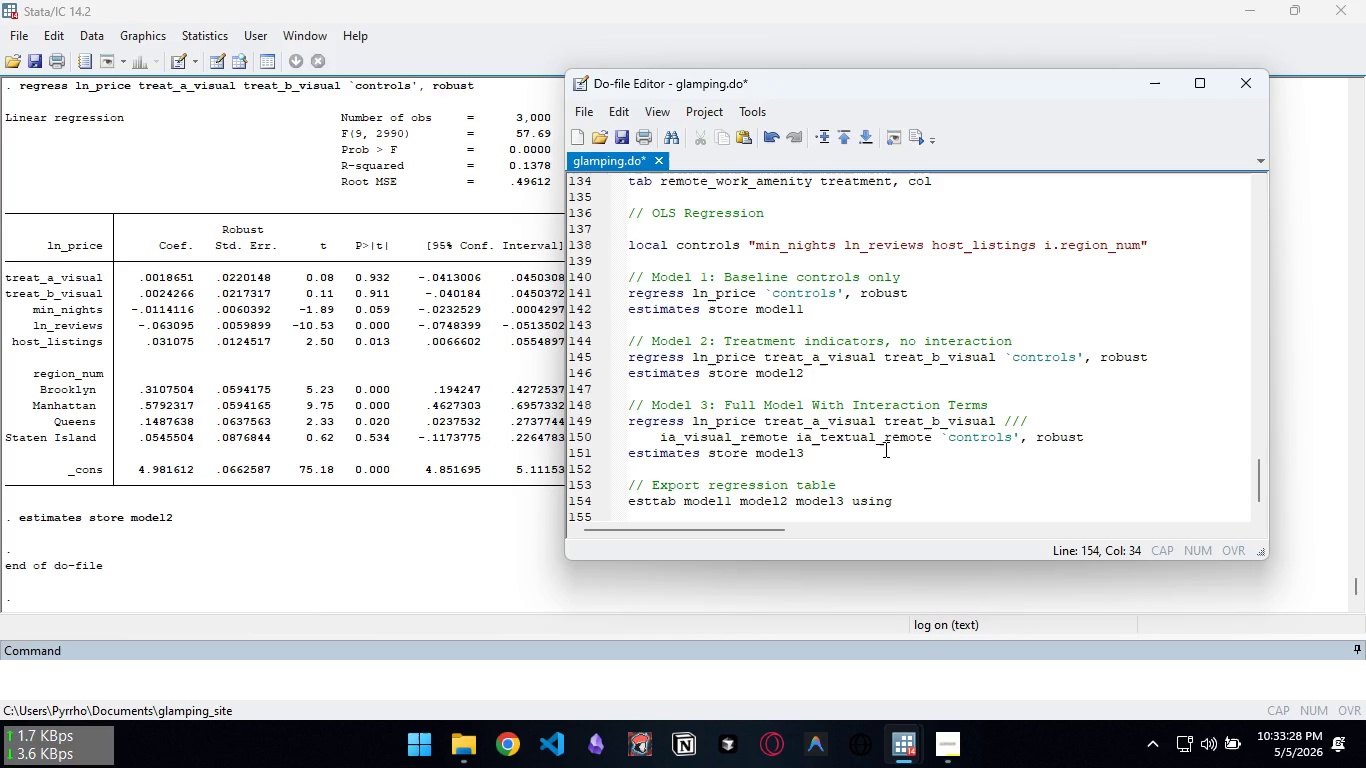 
type( "regression_table_price.csv", ///)
 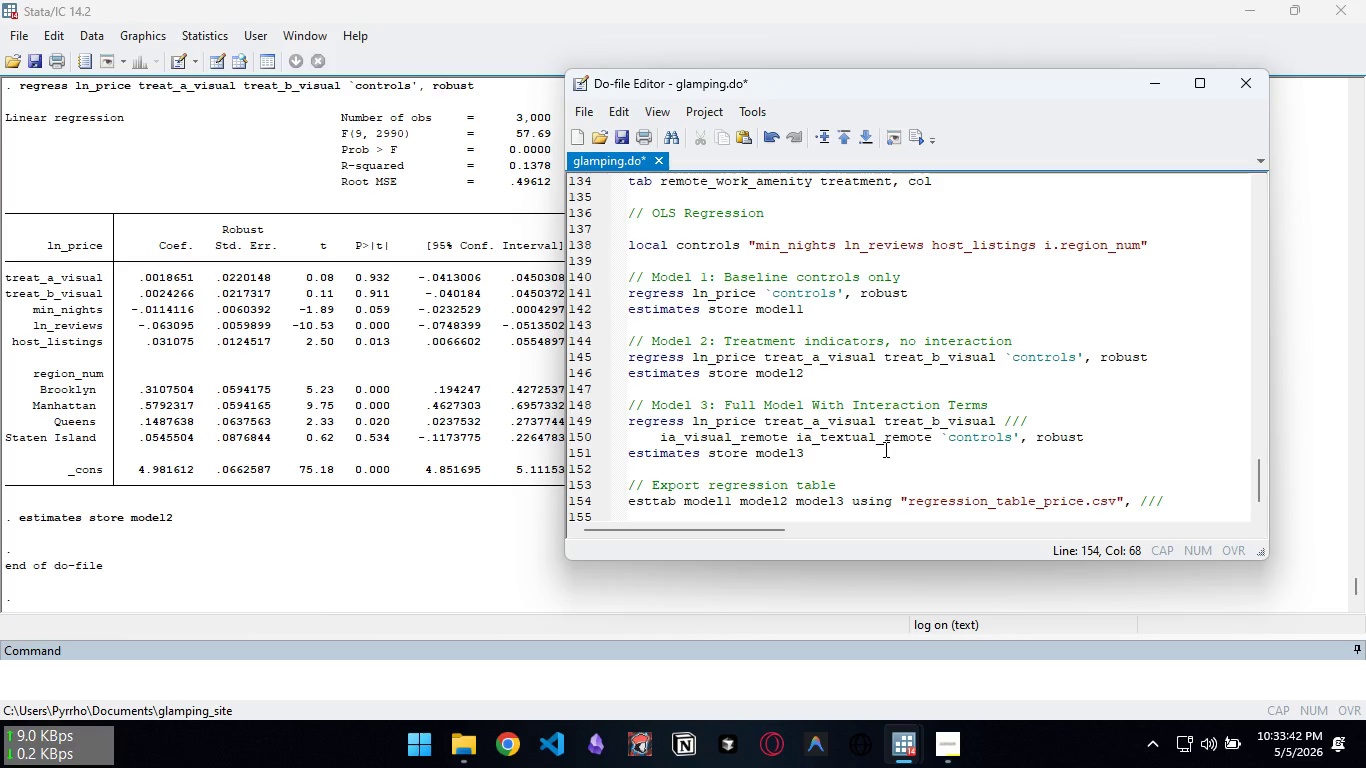 
key(Enter)
 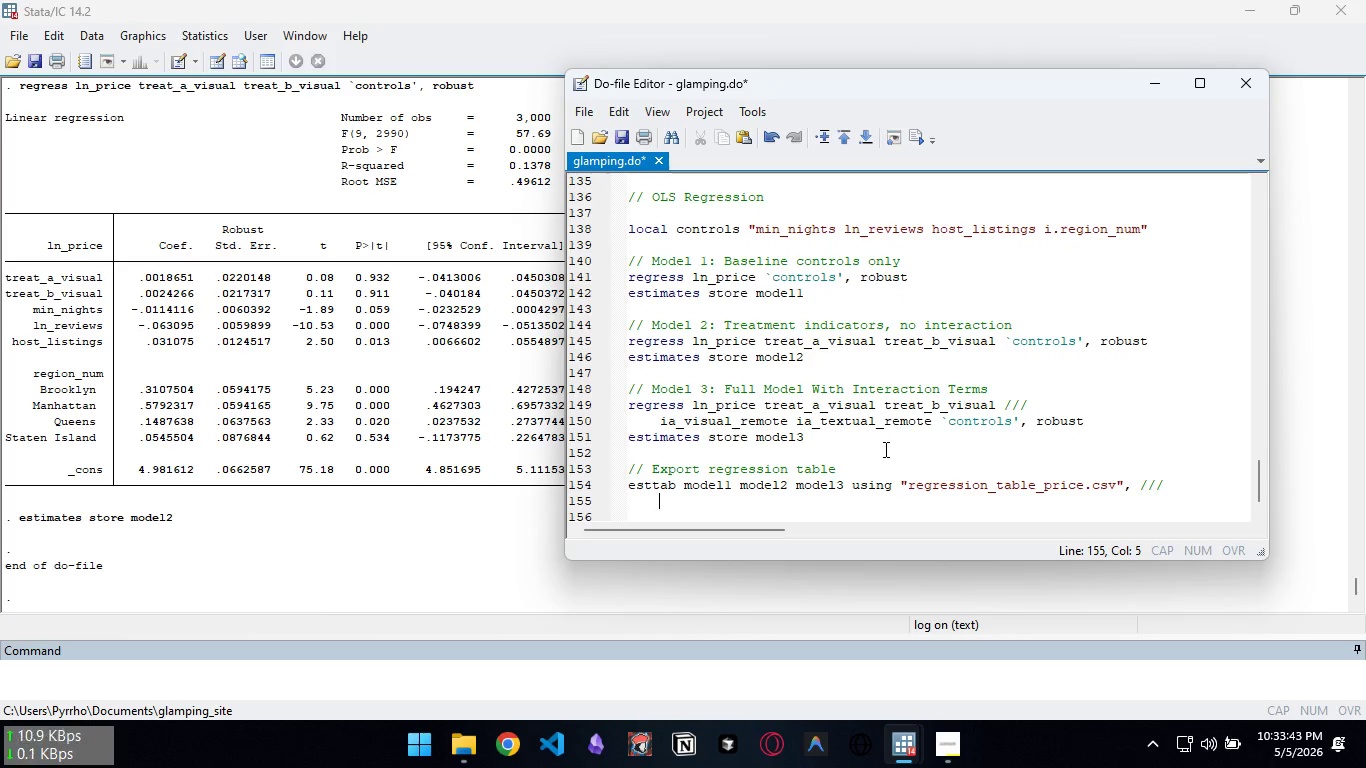 
key(Tab)
type(b(3) se(3) star(- )
key(Backspace)
key(Backspace)
type(* 9)
key(Backspace)
type(0.0.5)
key(Backspace)
key(Backspace)
type(5 -- )
key(Backspace)
key(Backspace)
key(Backspace)
key(Backspace)
type( )
key(Backspace)
type(**0.0r)
key(Backspace)
type(1***0.001) ///)
 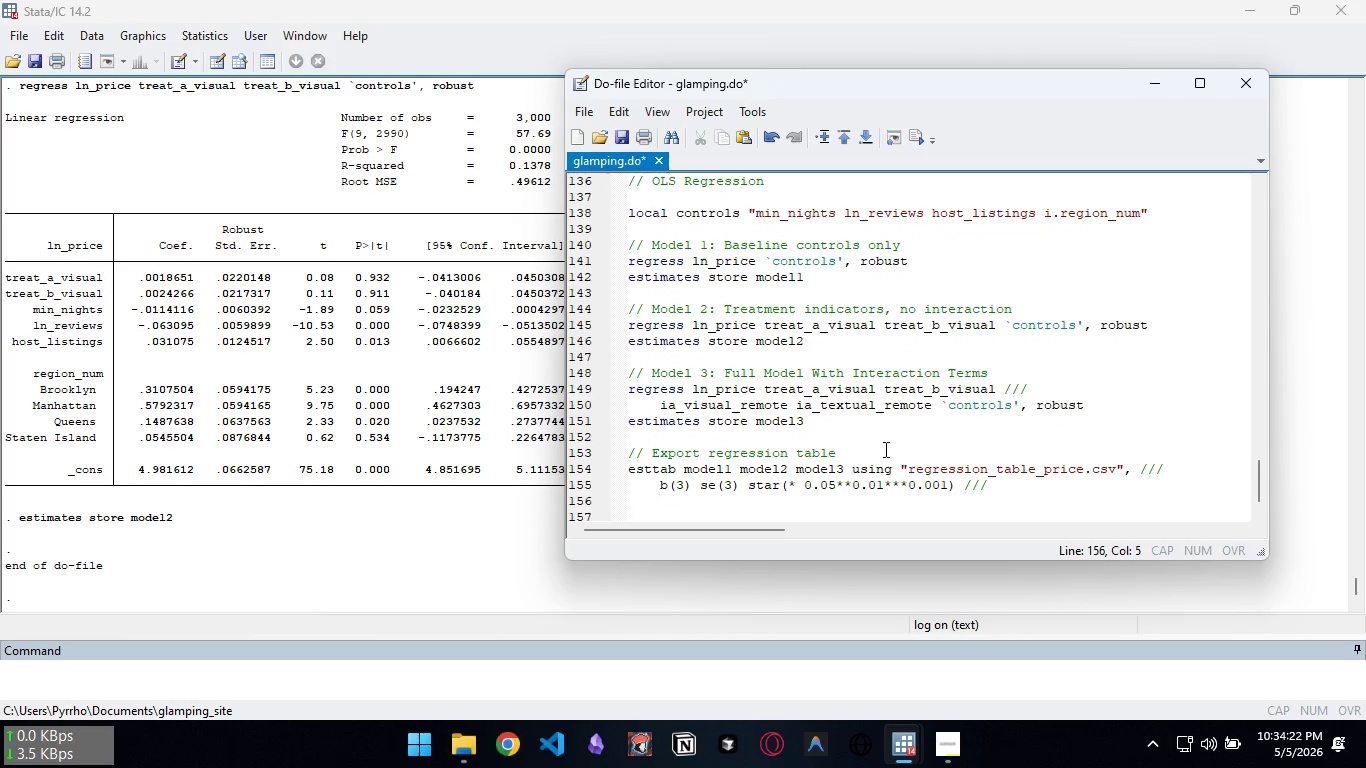 
 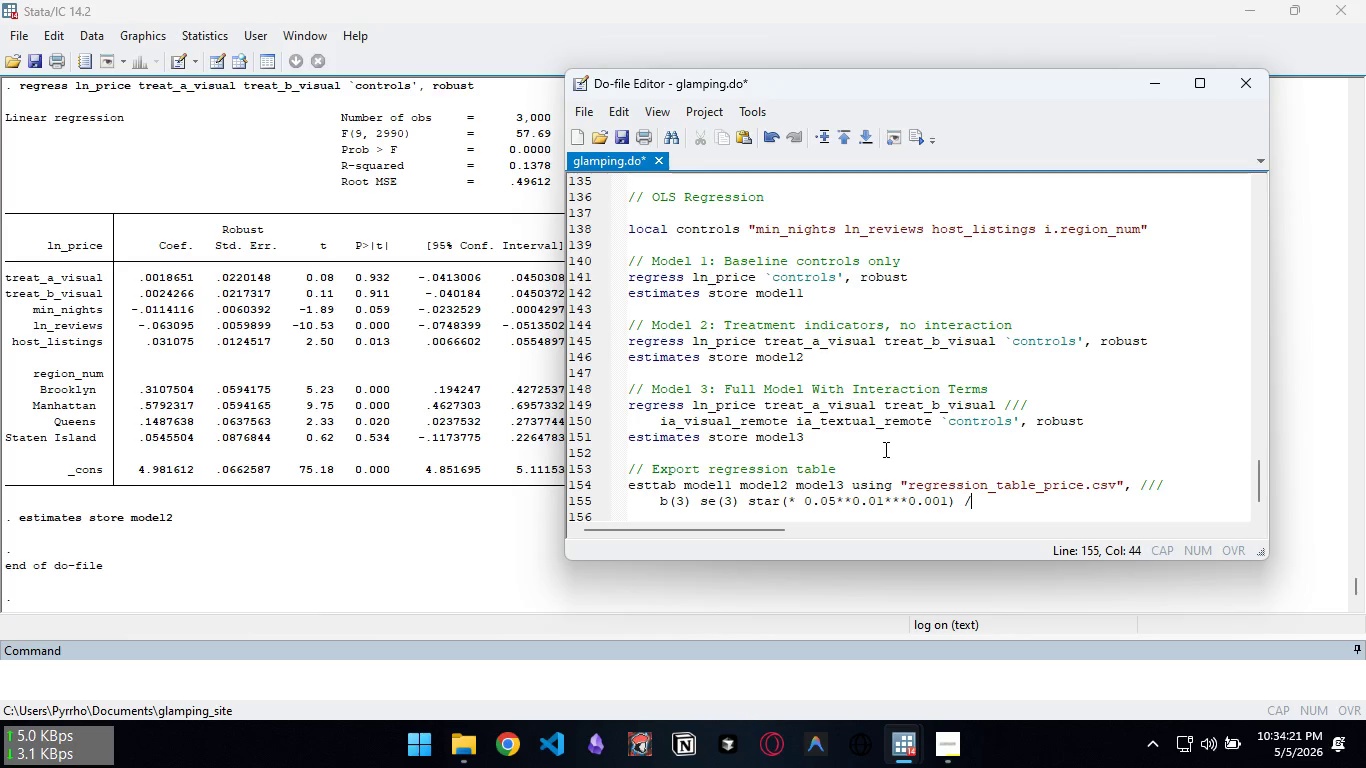 
key(Enter)
 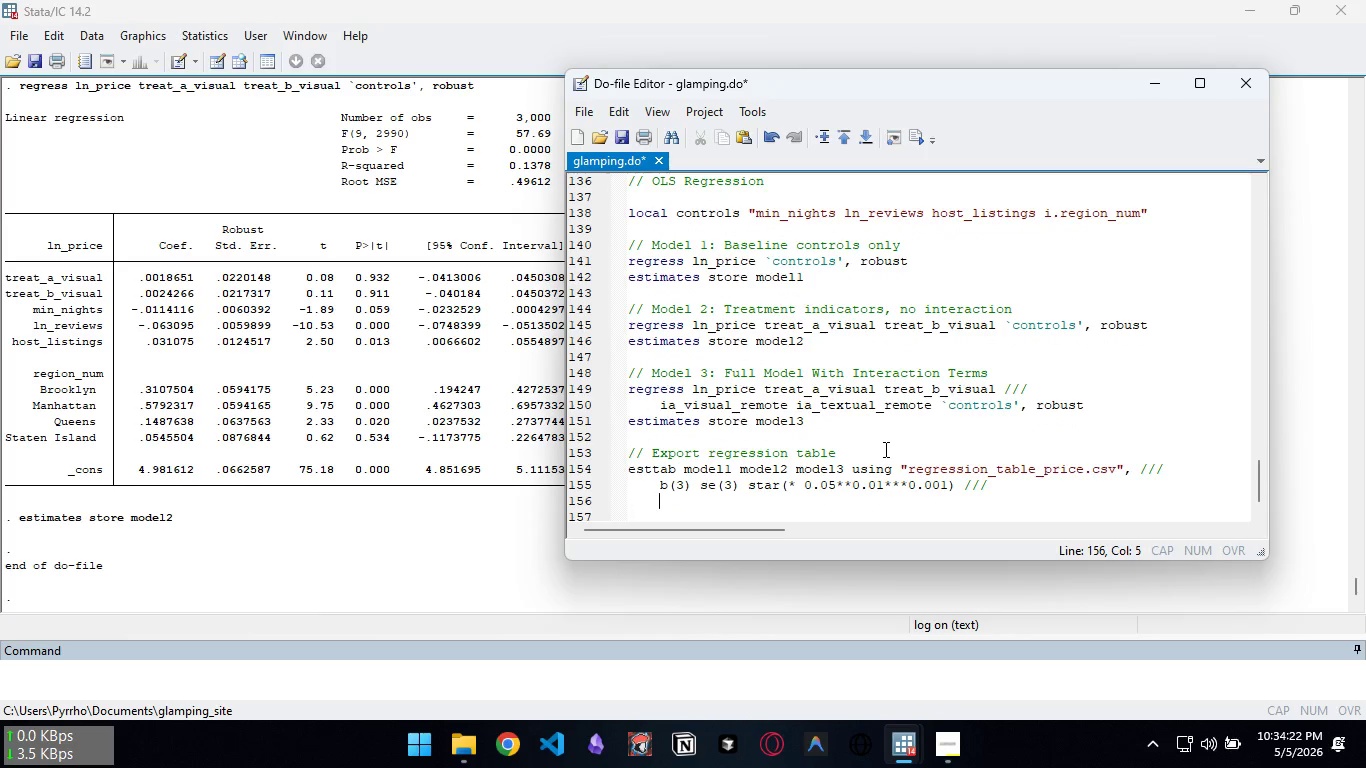 
type(stats(r2 r2))
key(Backspace)
type(_a J)
key(Backspace)
type(N, fmt(3 3 0( labes)
key(Backspace)
key(Backspace)
key(Backspace)
key(Backspace)
key(Backspace)
key(Backspace)
key(Backspace)
type() leb)
key(Backspace)
key(Backspace)
type(abels("R-Sqa)
key(Backspace)
type(uared)
 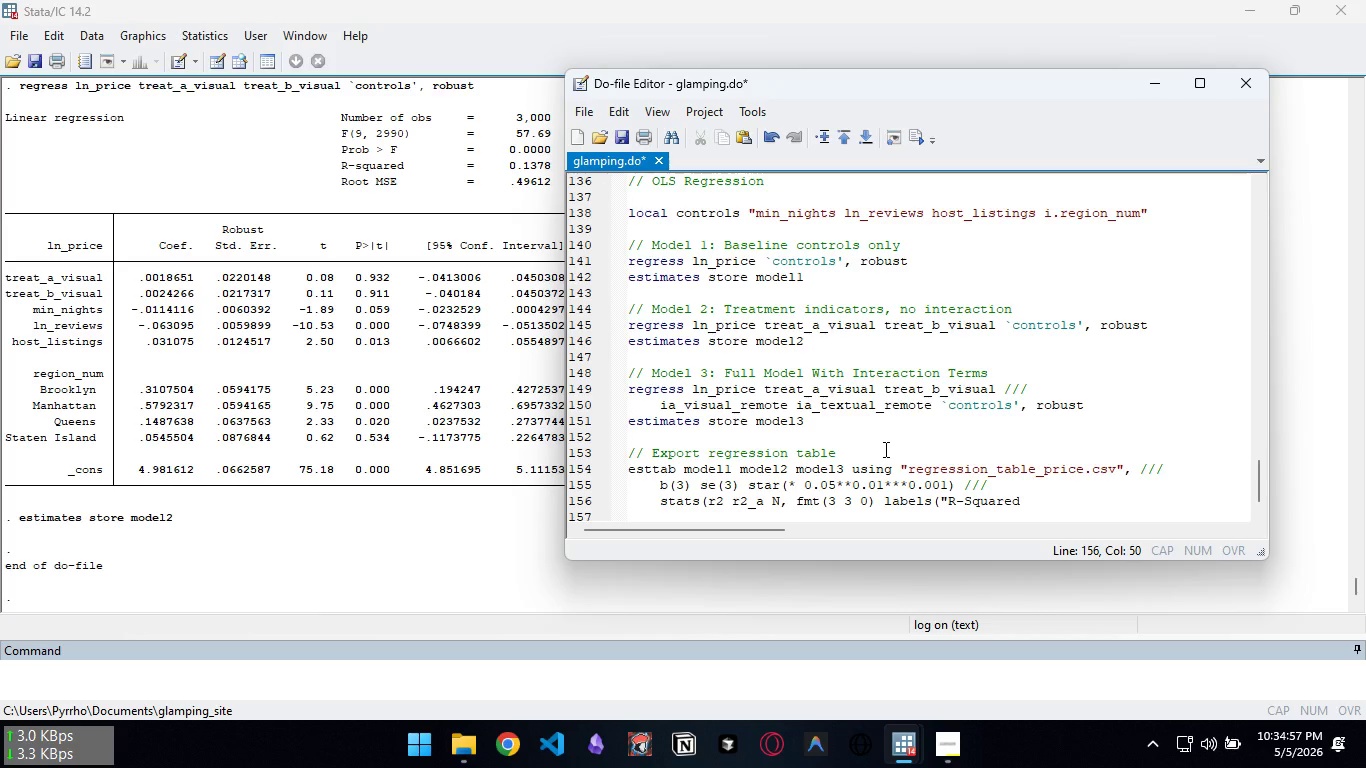 
hold_key(key=ShiftLeft, duration=1.52)
 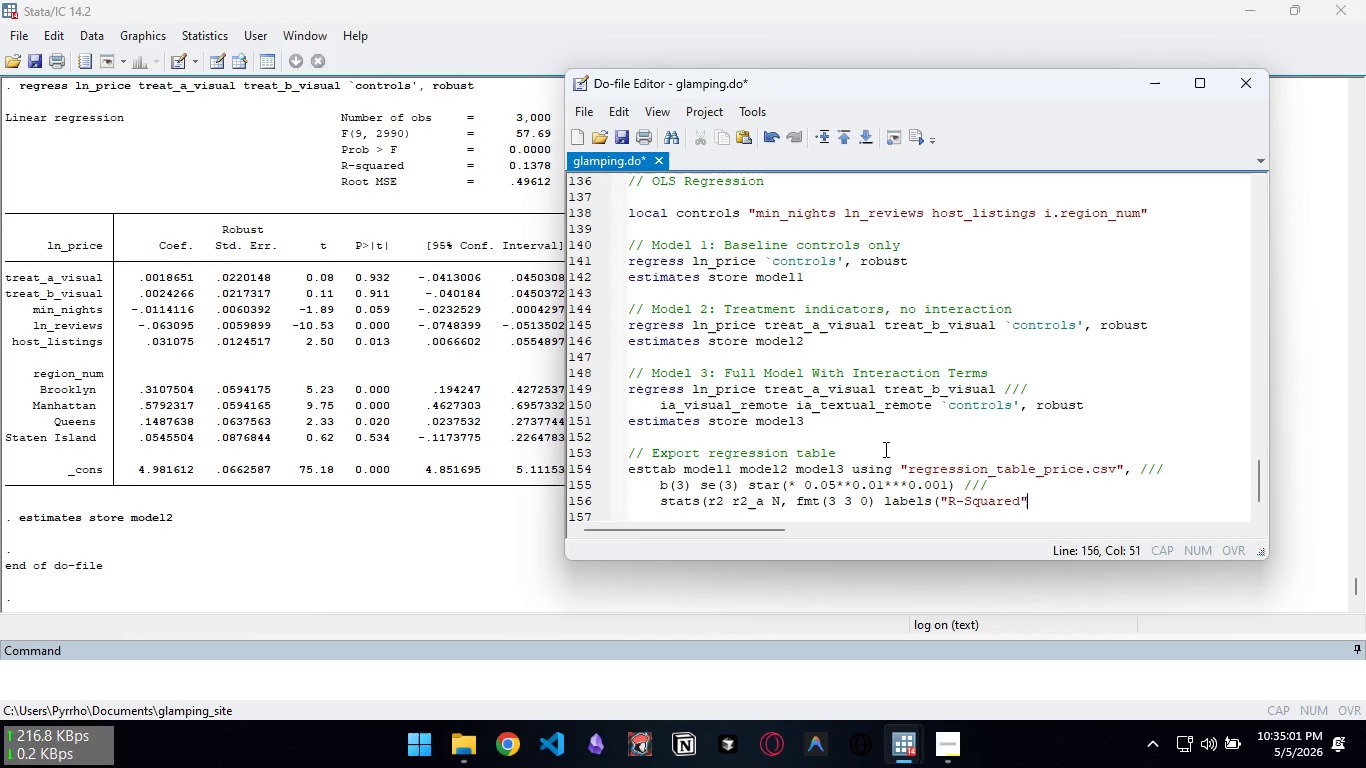 
type(" "Adj. R-sq" "N")))
 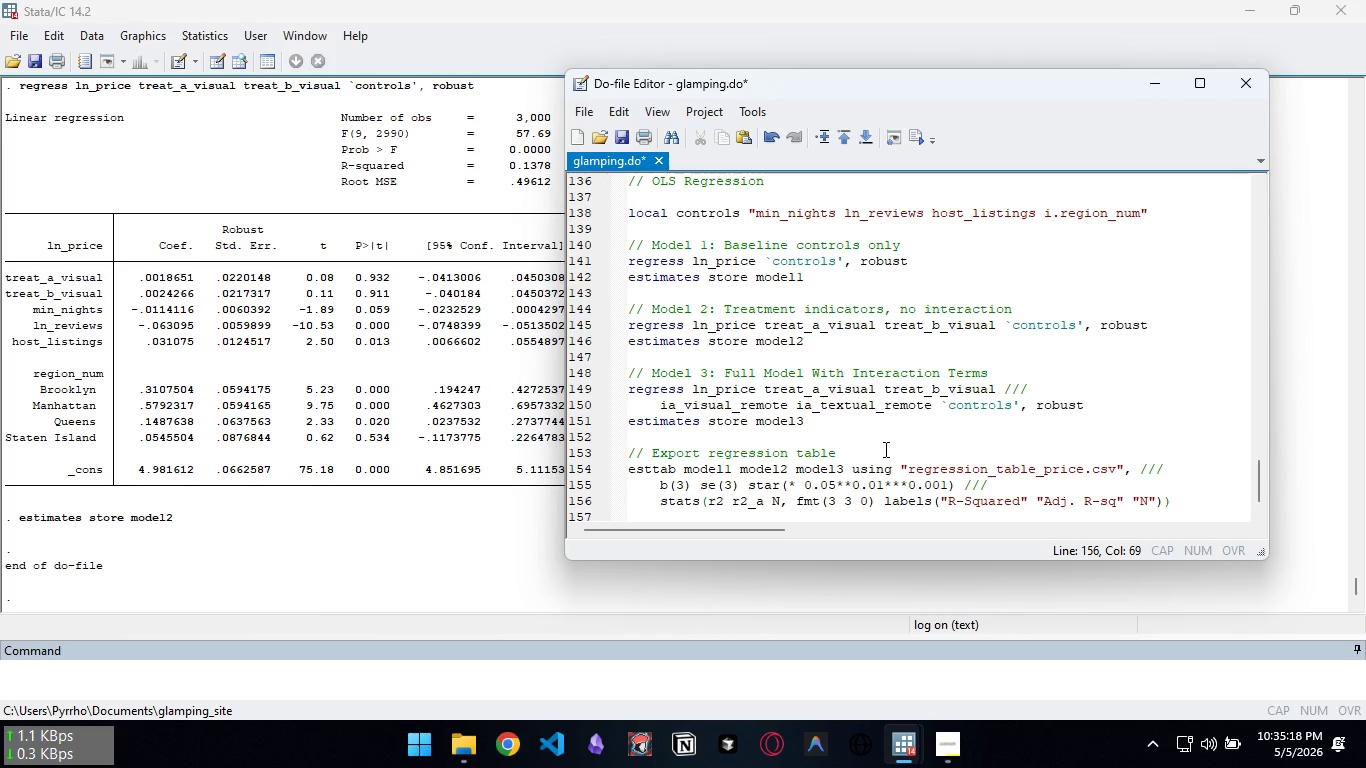 
key(Space)
 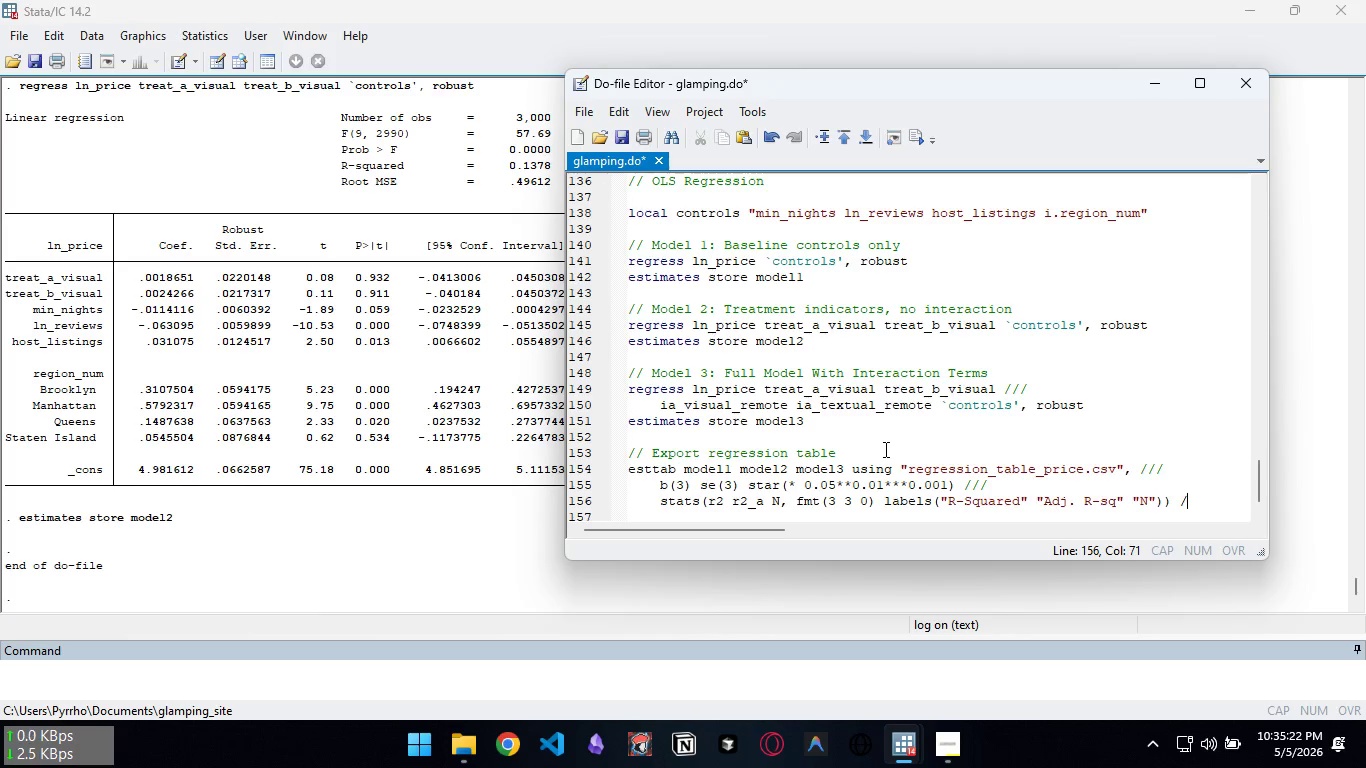 
key(Slash)
 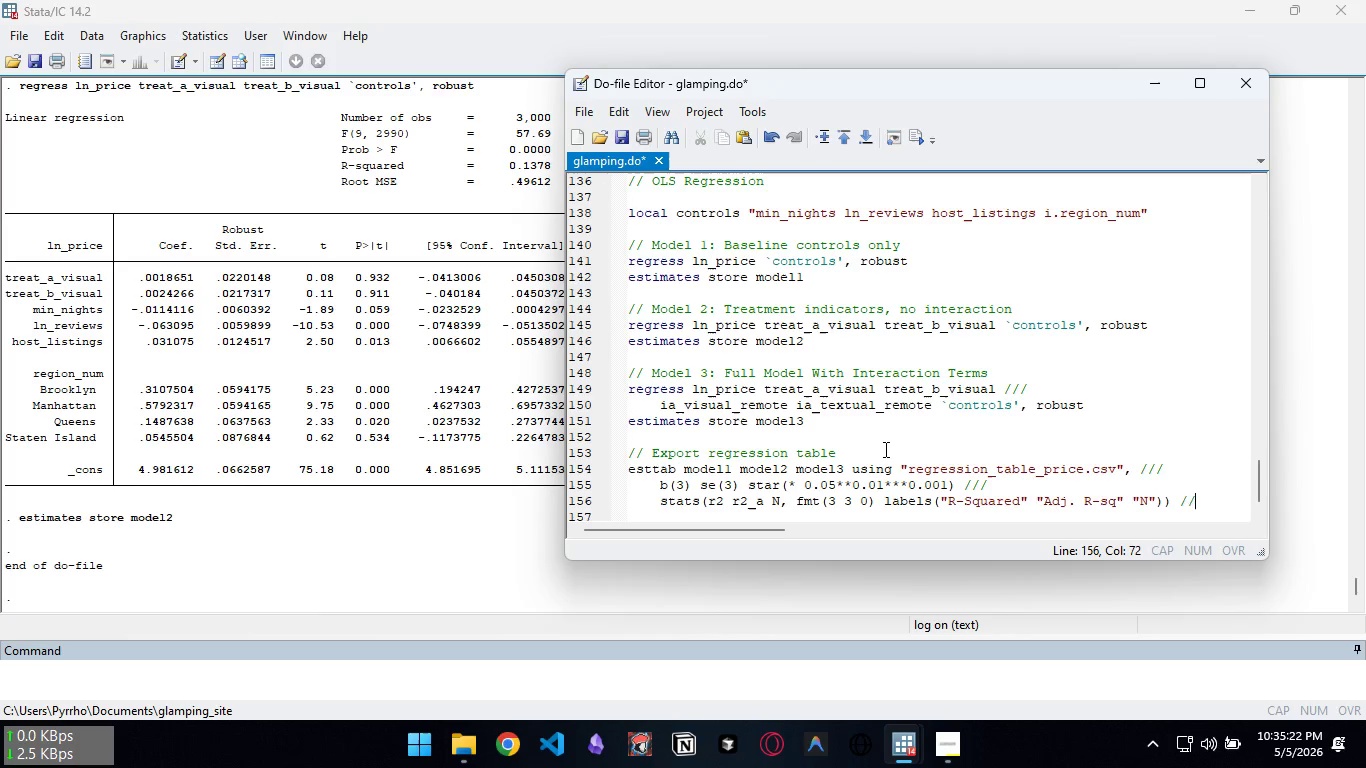 
key(Slash)
 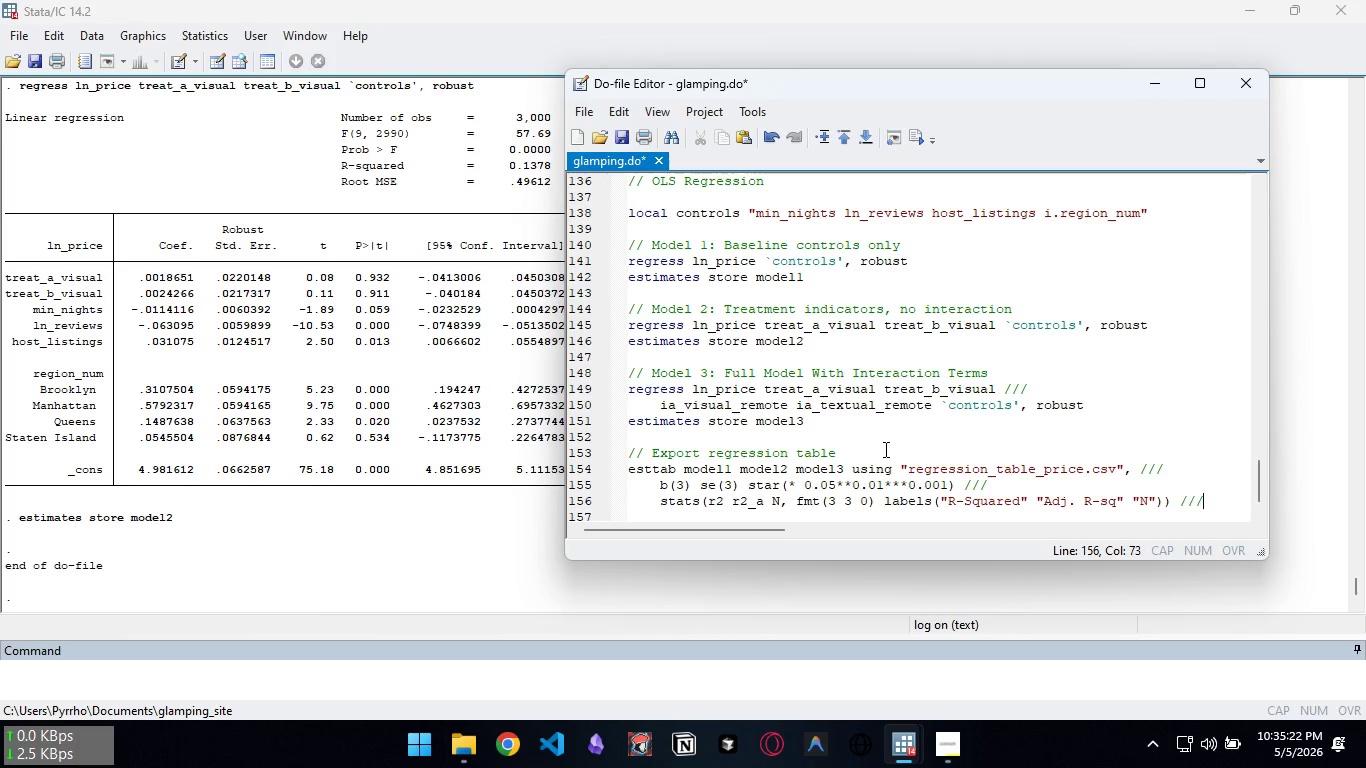 
key(Slash)
 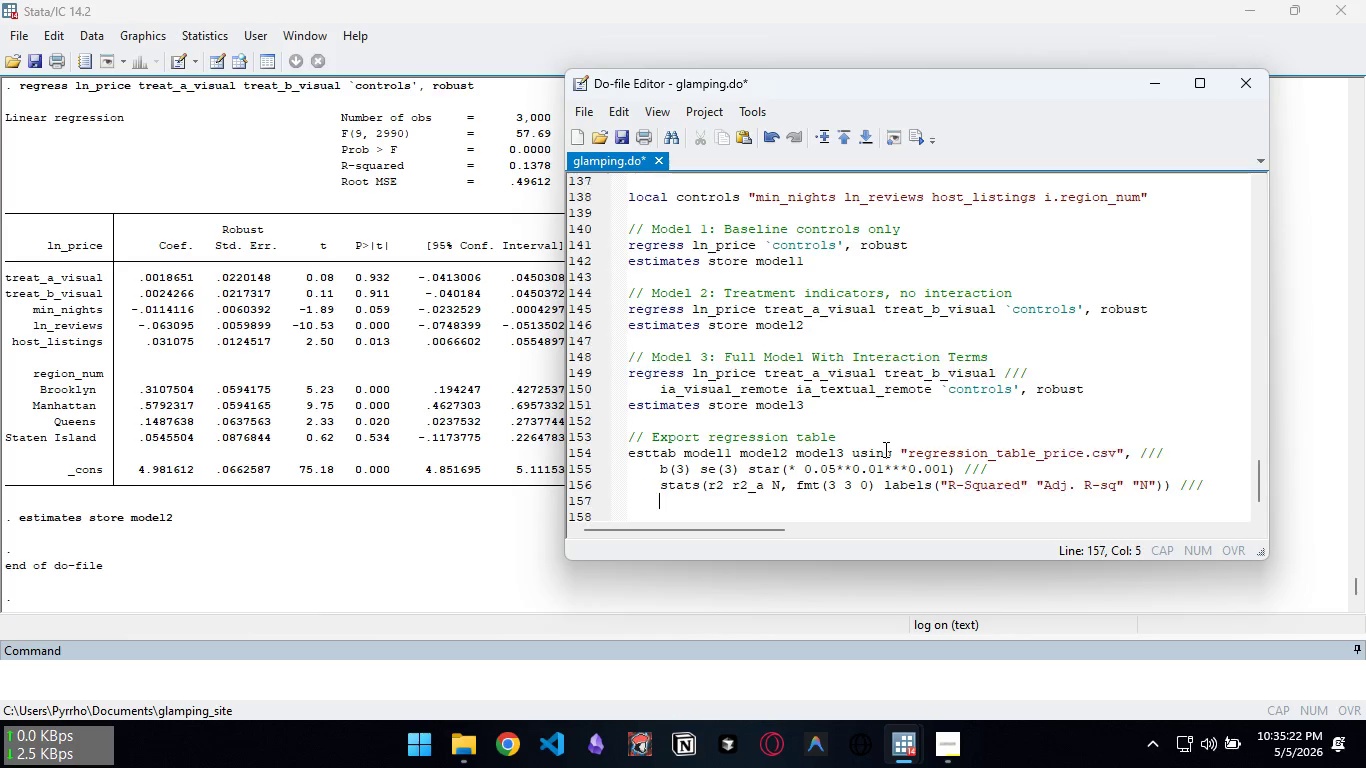 
key(Enter)
 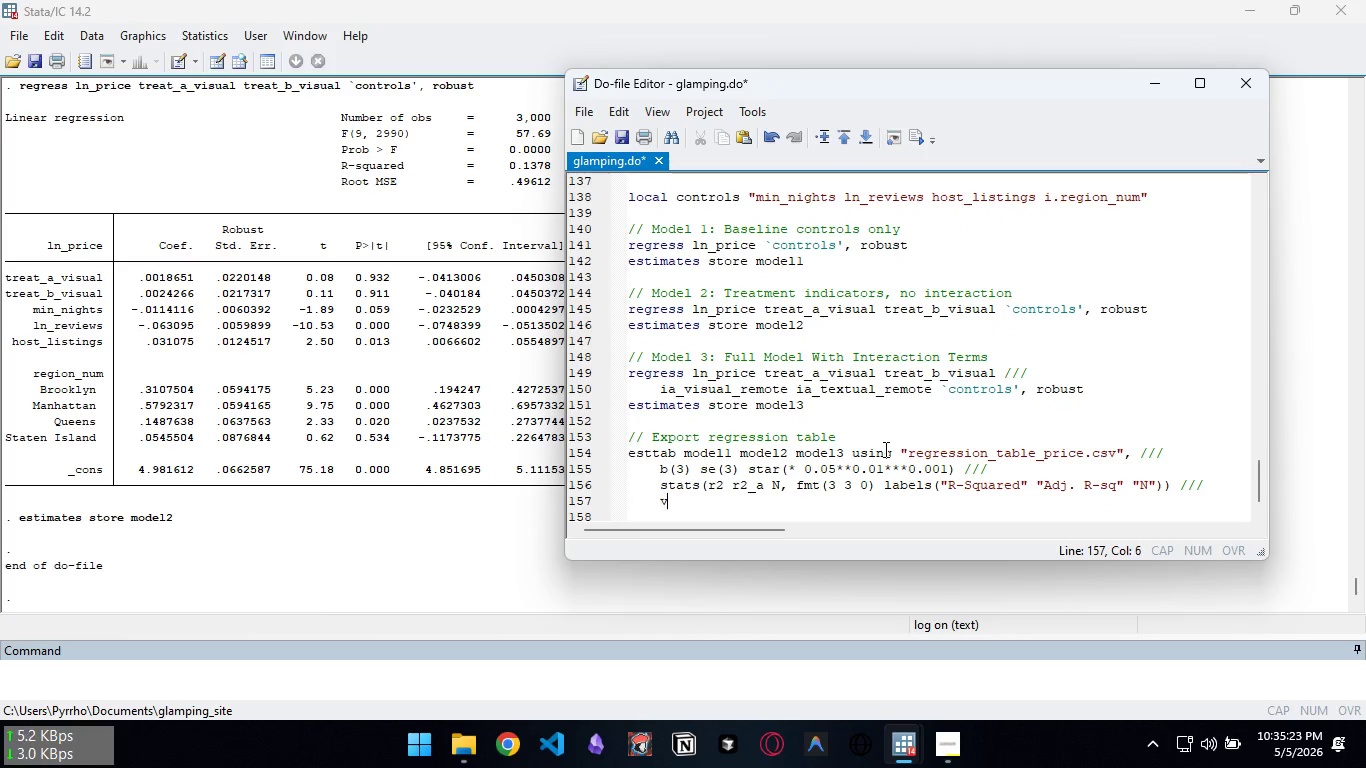 
type(variables)tre)
key(Backspace)
key(Backspace)
key(Backspace)
key(Backspace)
type((treat))
key(Backspace)
type(_a_visual "Visual Exo)
key(Backspace)
key(Backspace)
type(co-badge)
 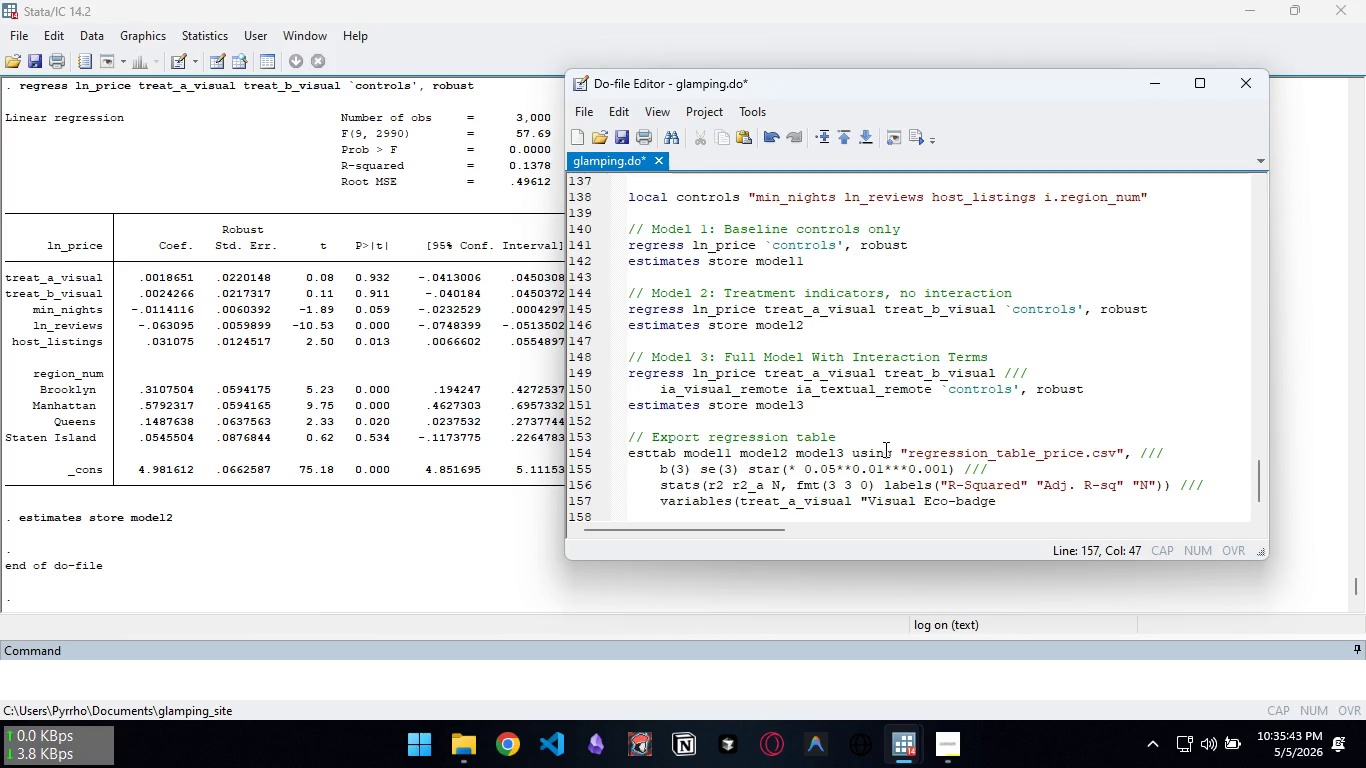 
wait(5.19)
 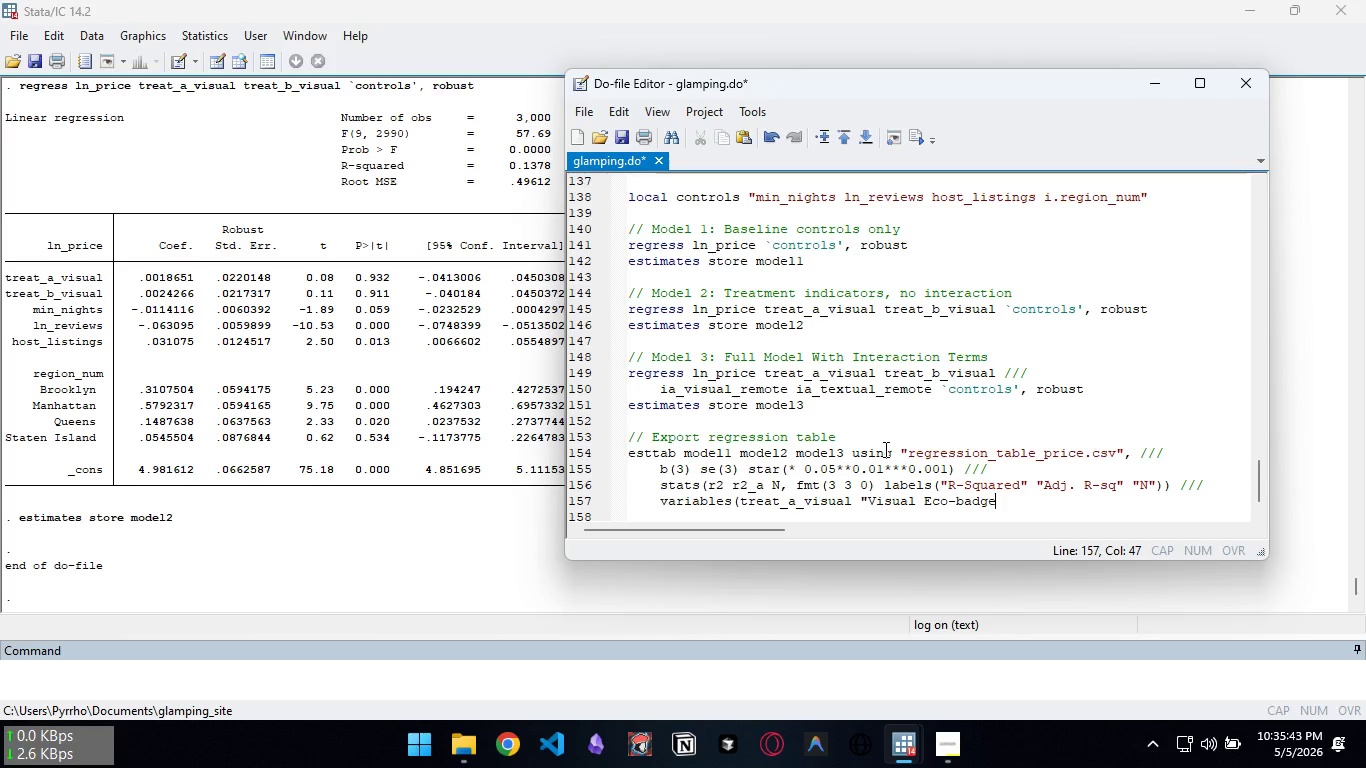 
type( (A)"_)
key(Backspace)
 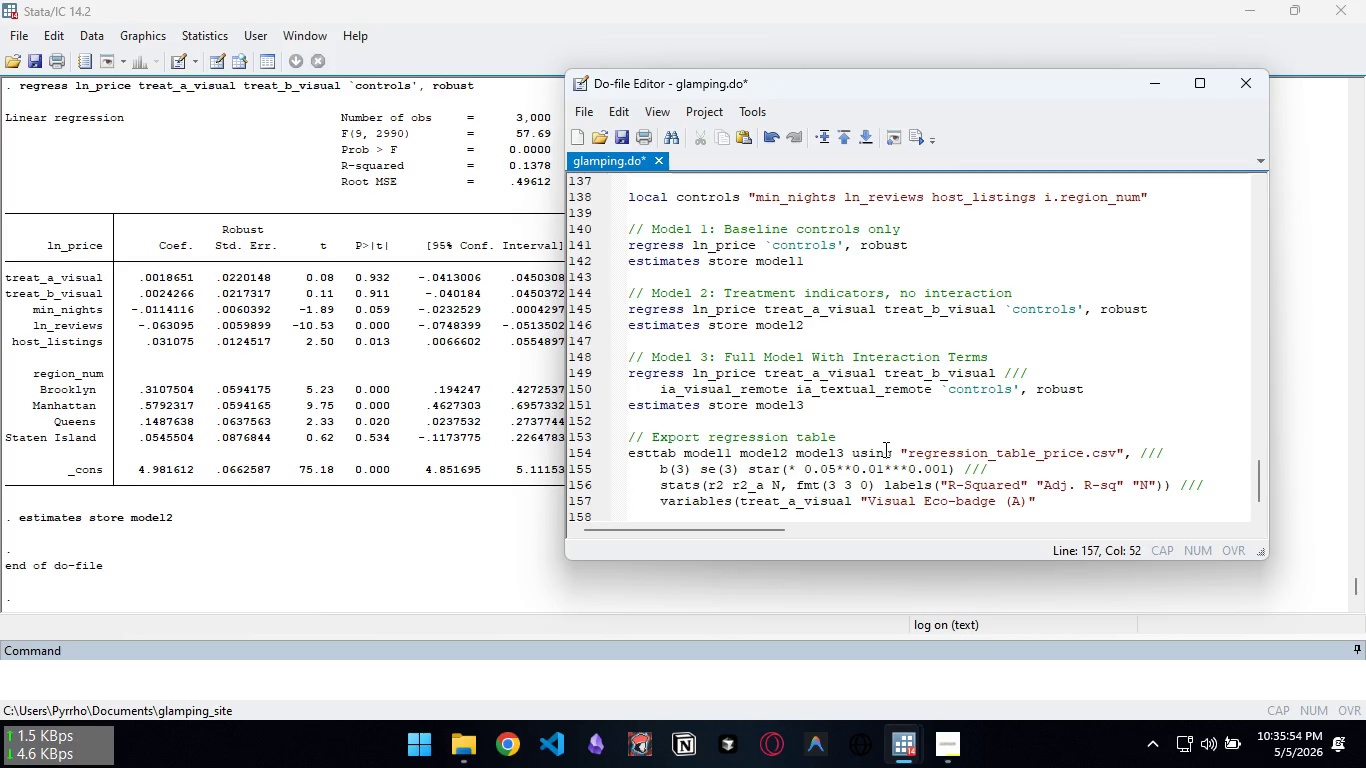 
wait(10.24)
 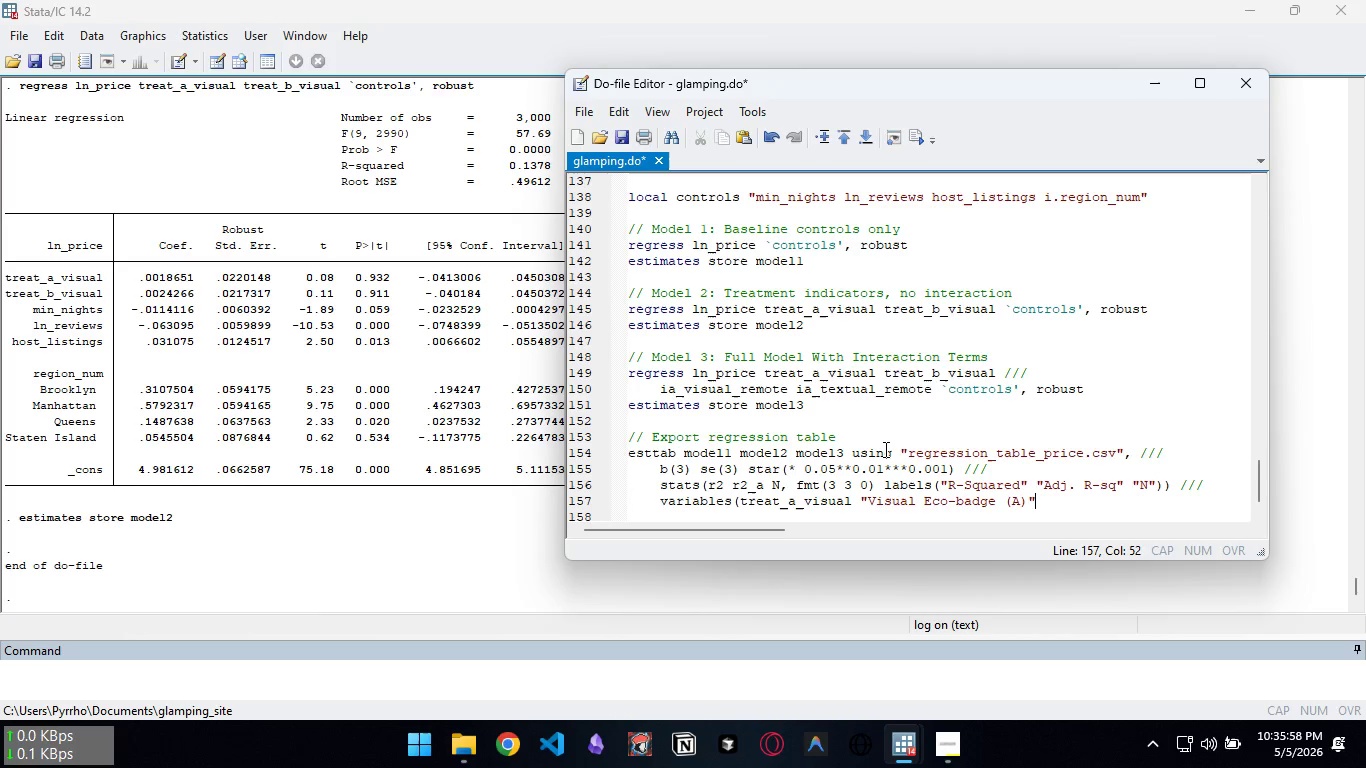 
left_click([943, 736])